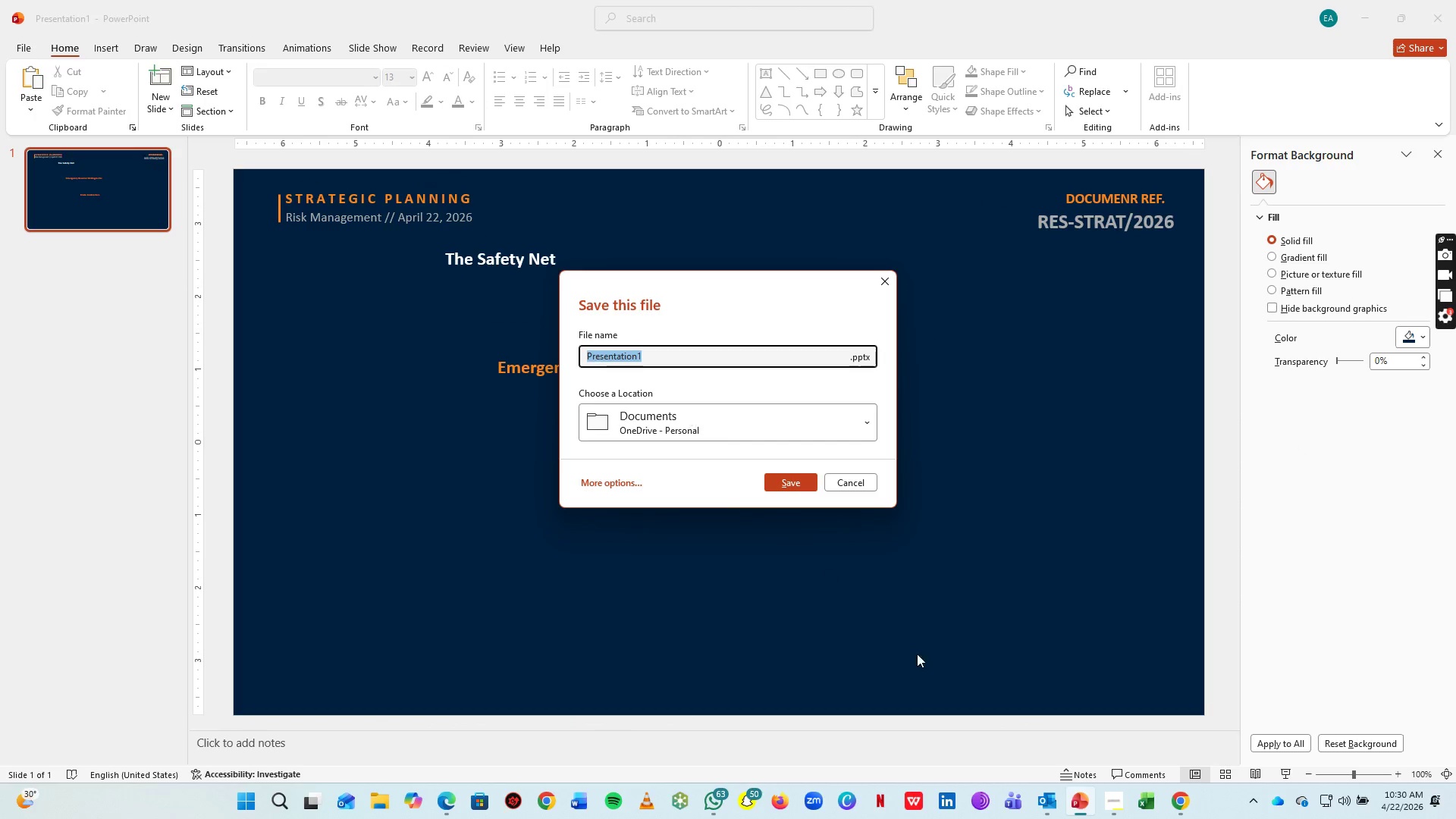 
left_click([1113, 809])